 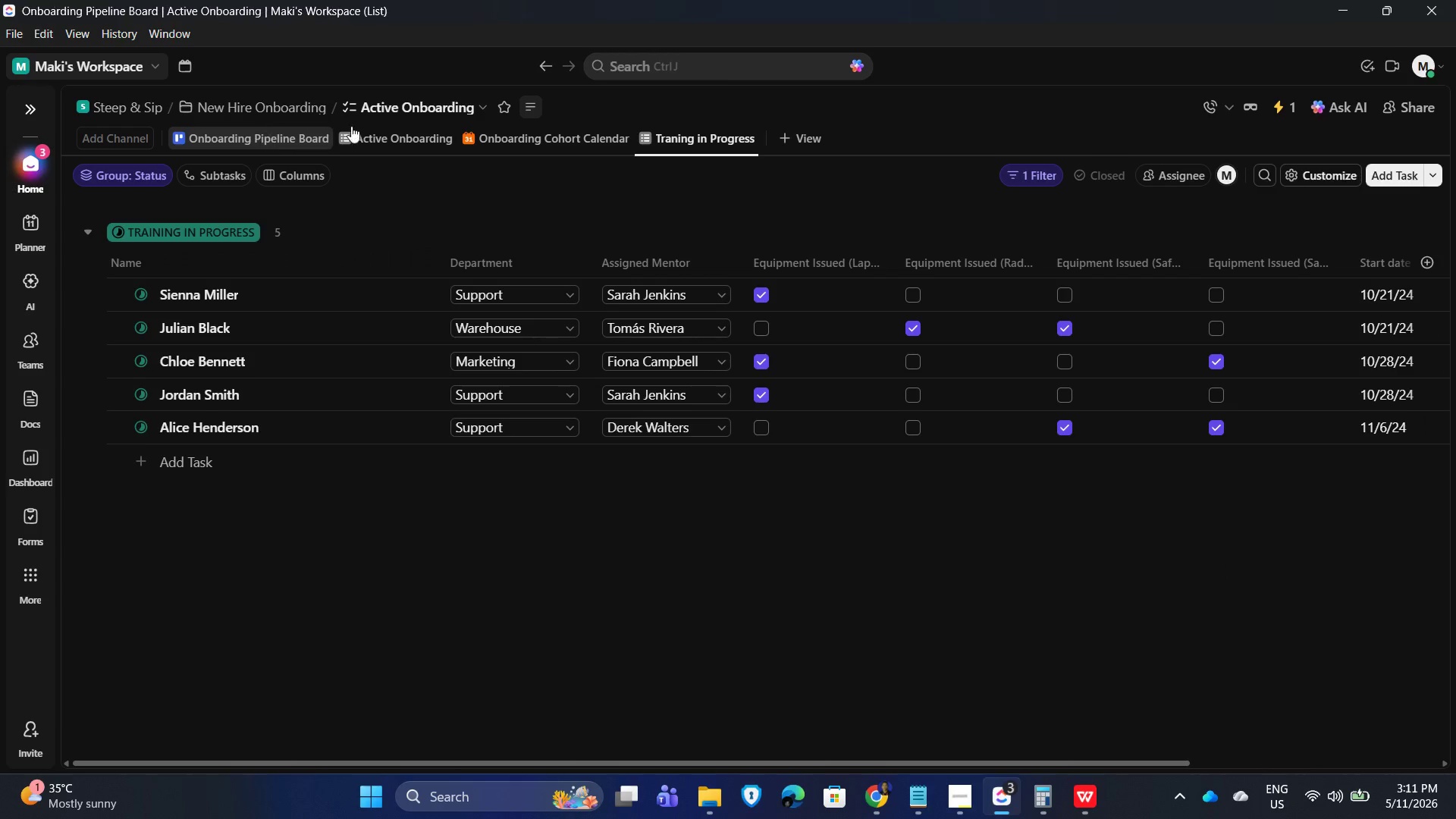 
left_click([389, 136])
 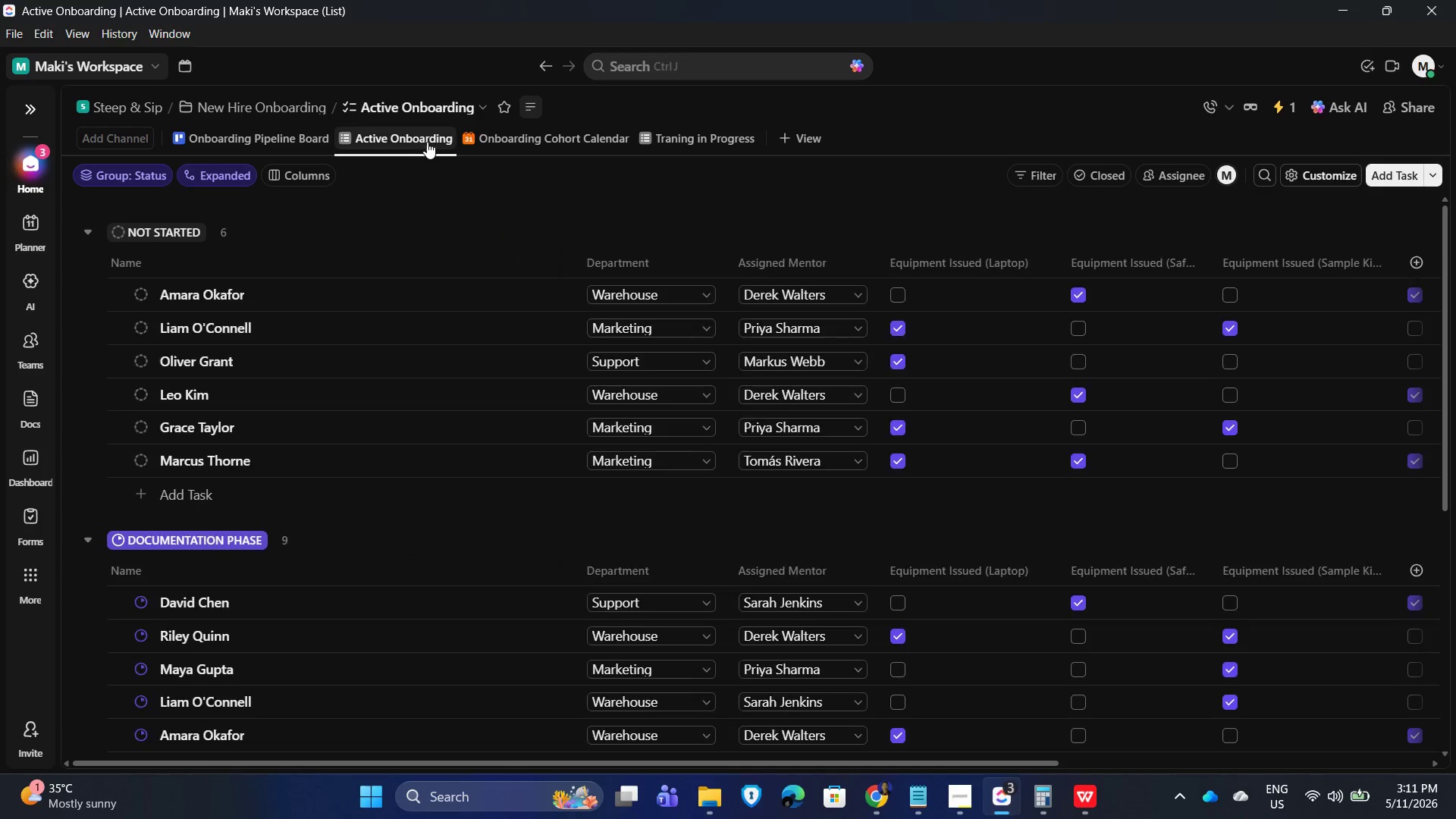 
left_click([404, 138])
 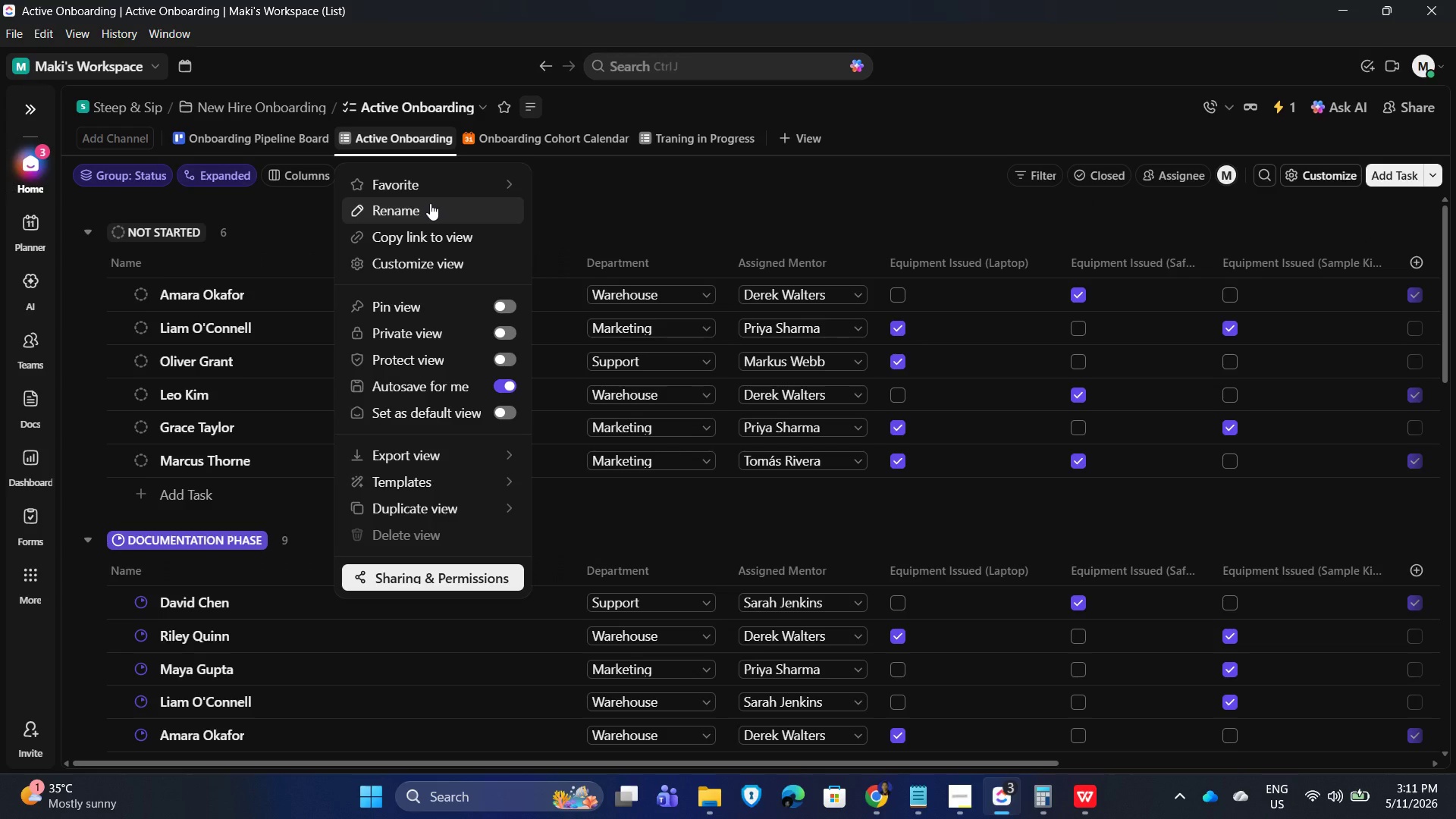 
left_click([430, 203])
 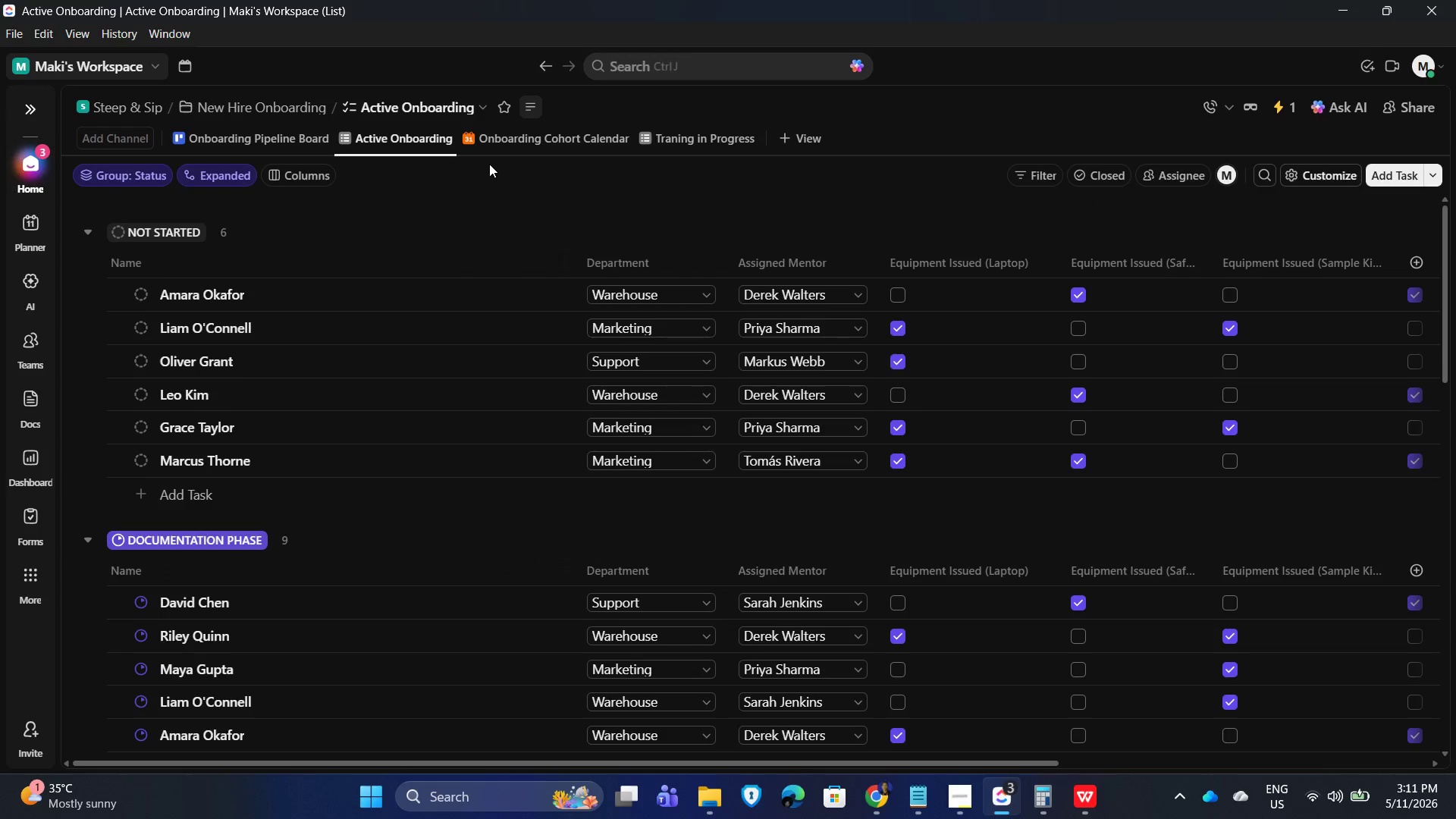 
key(Space)
 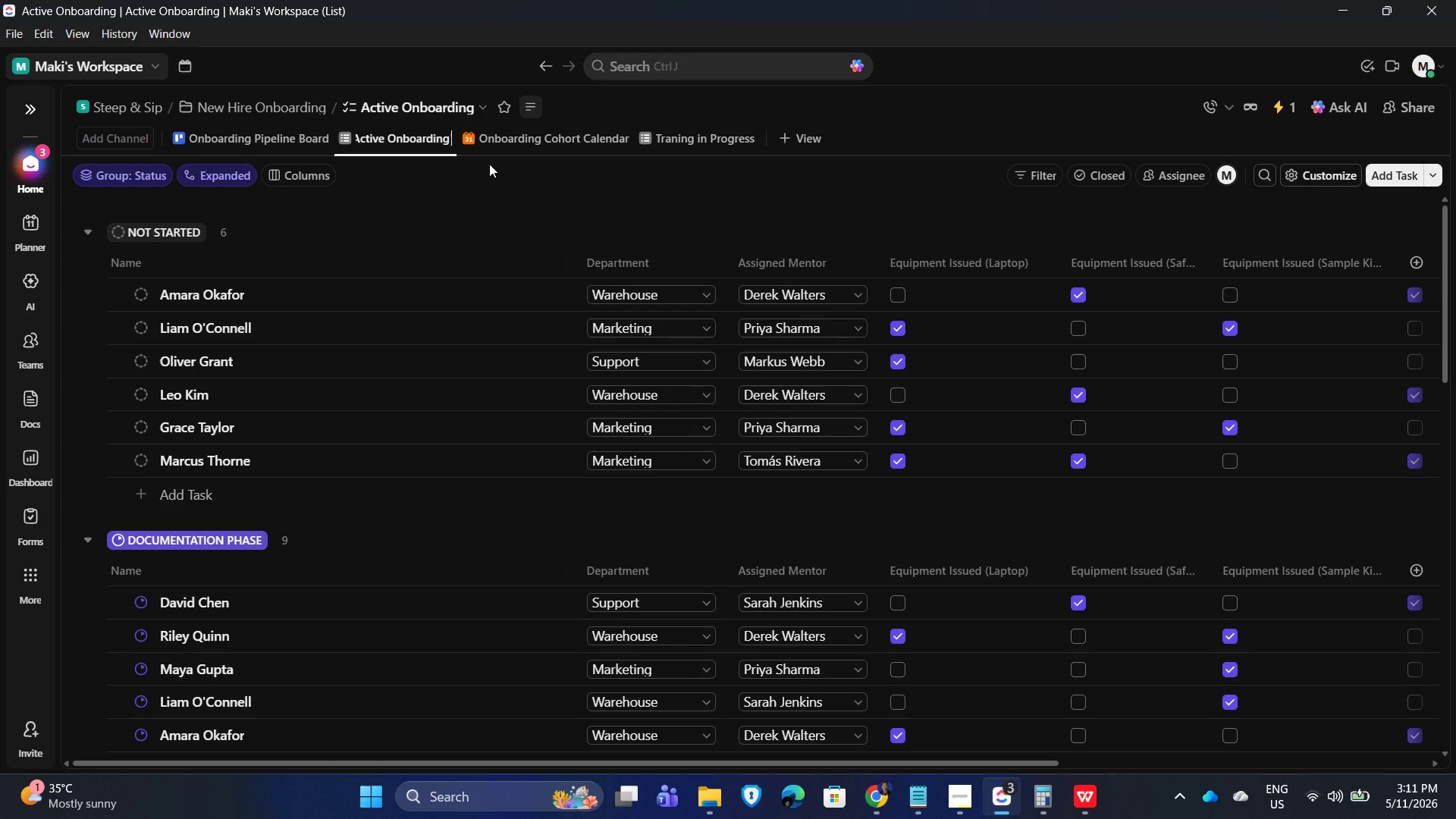 
key(Shift+ShiftLeft)
 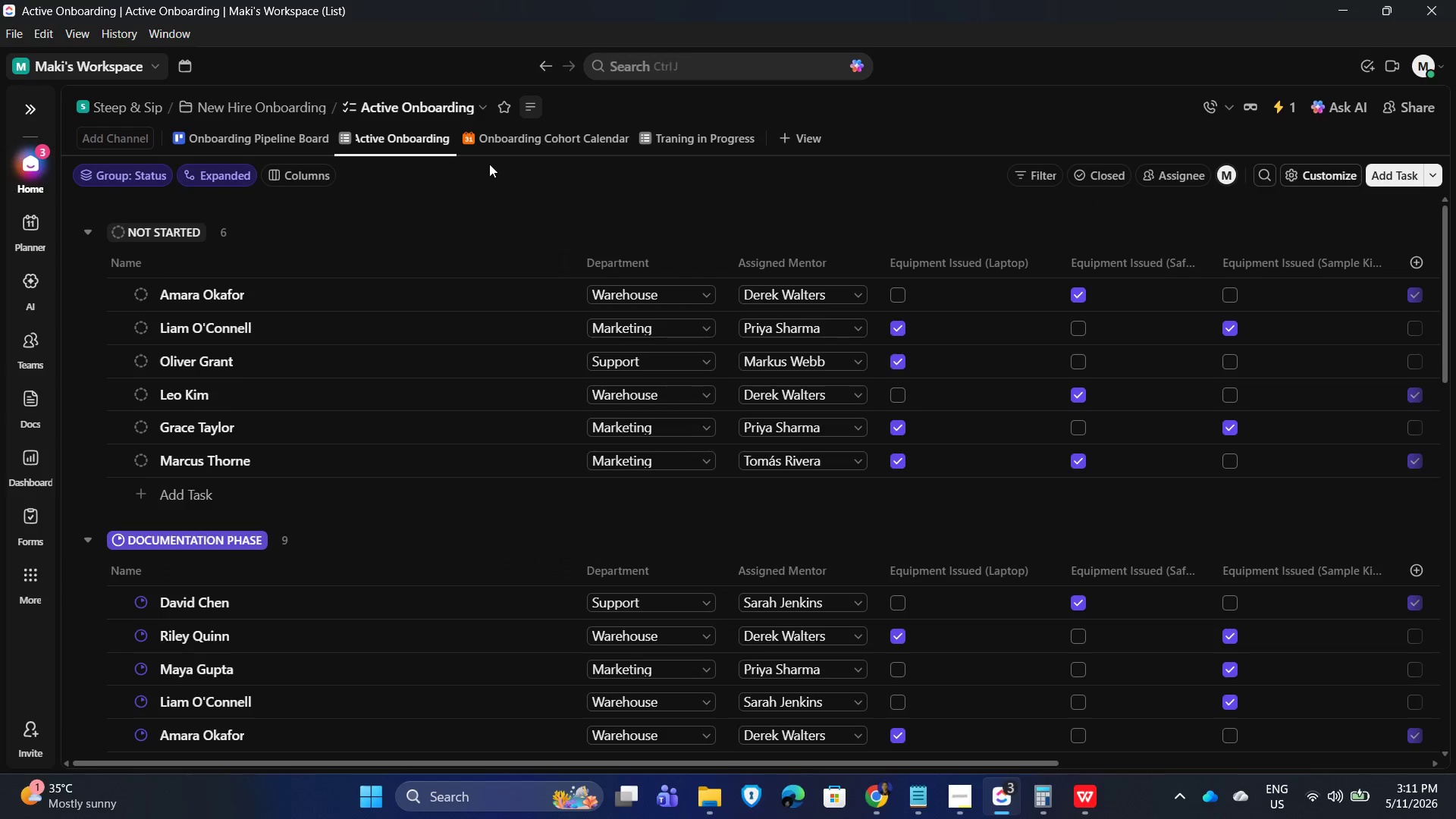 
key(Backspace)
 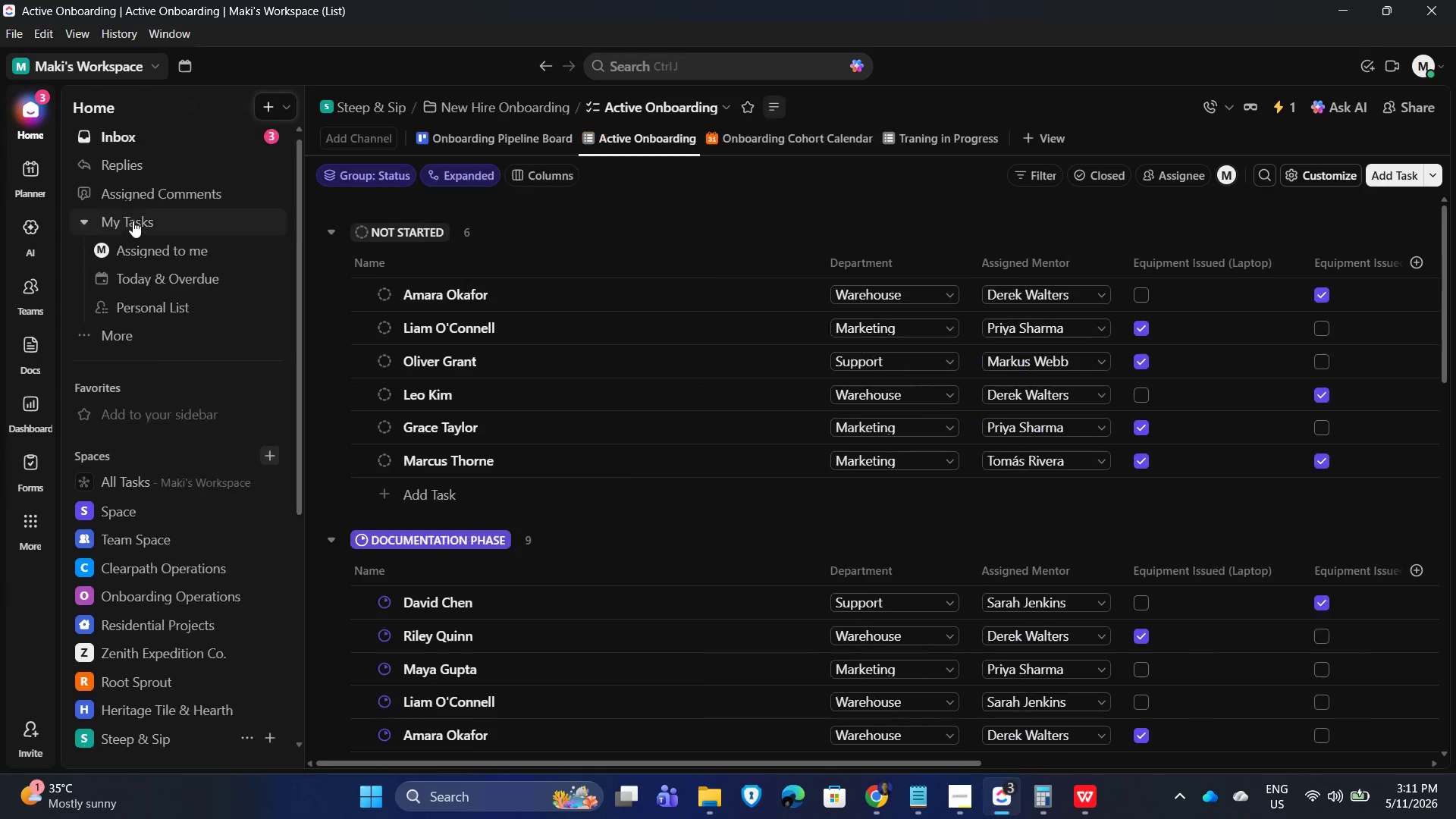 
mouse_move([209, 413])
 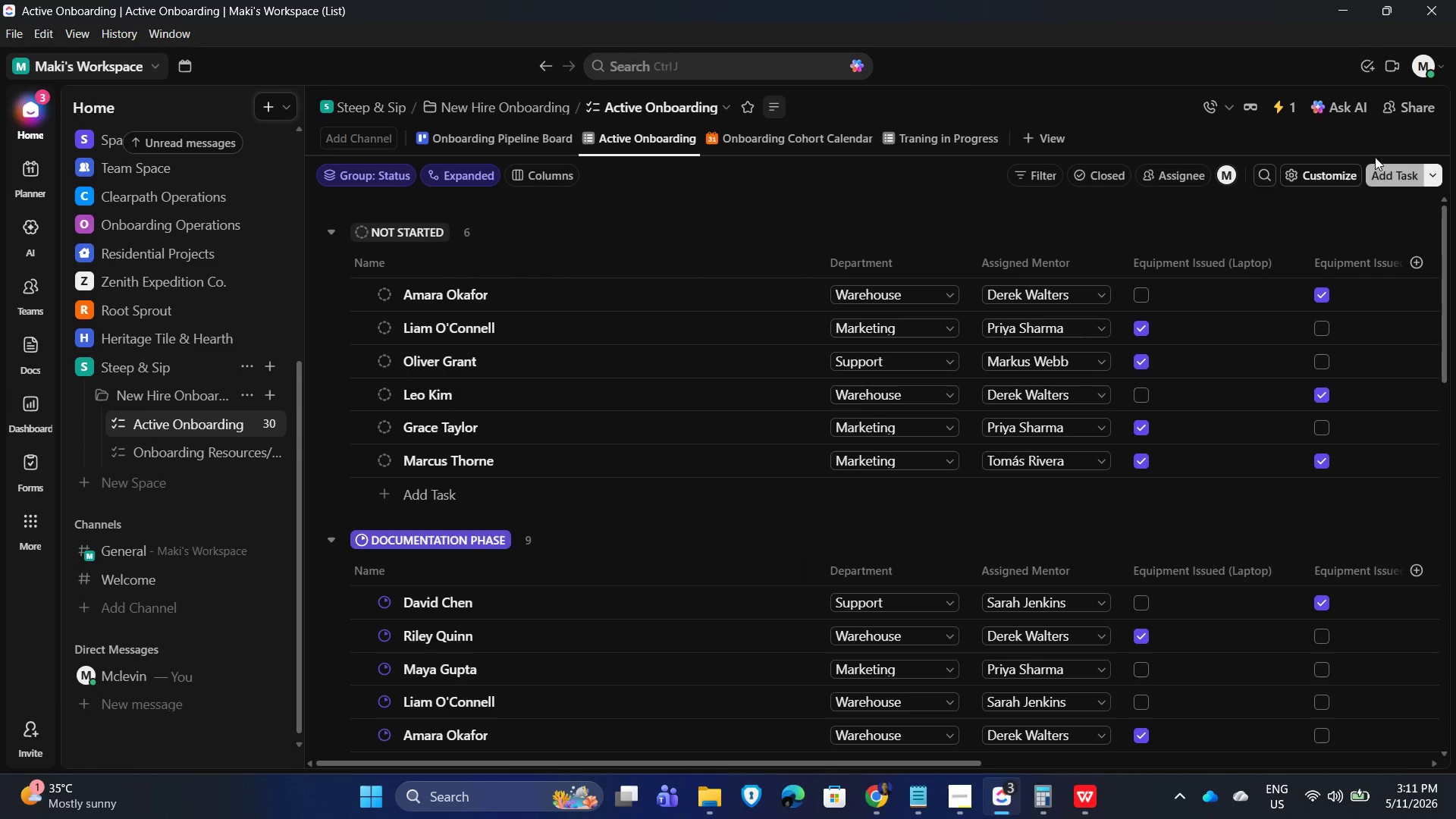 
wait(6.44)
 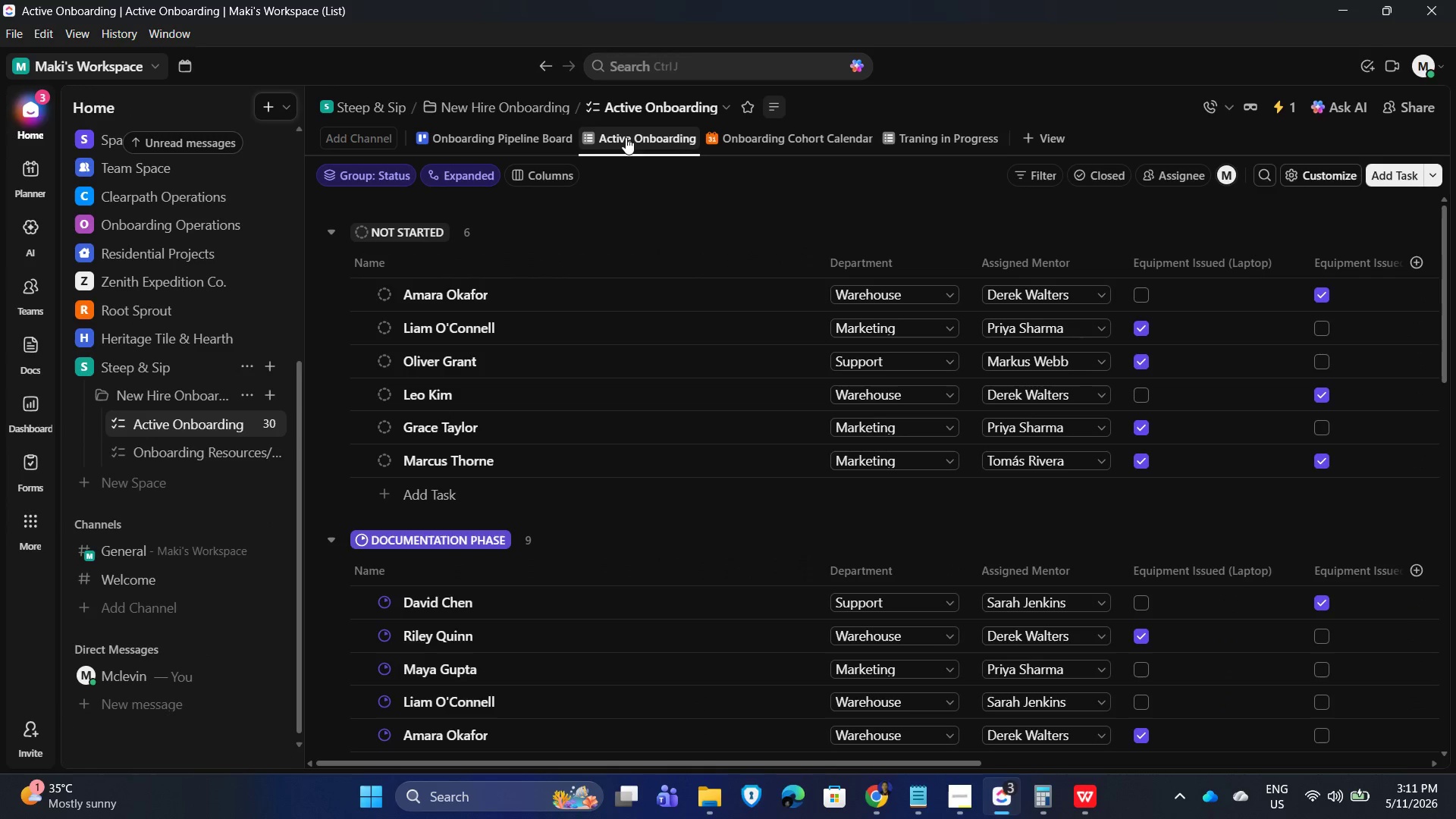 
left_click([236, 105])
 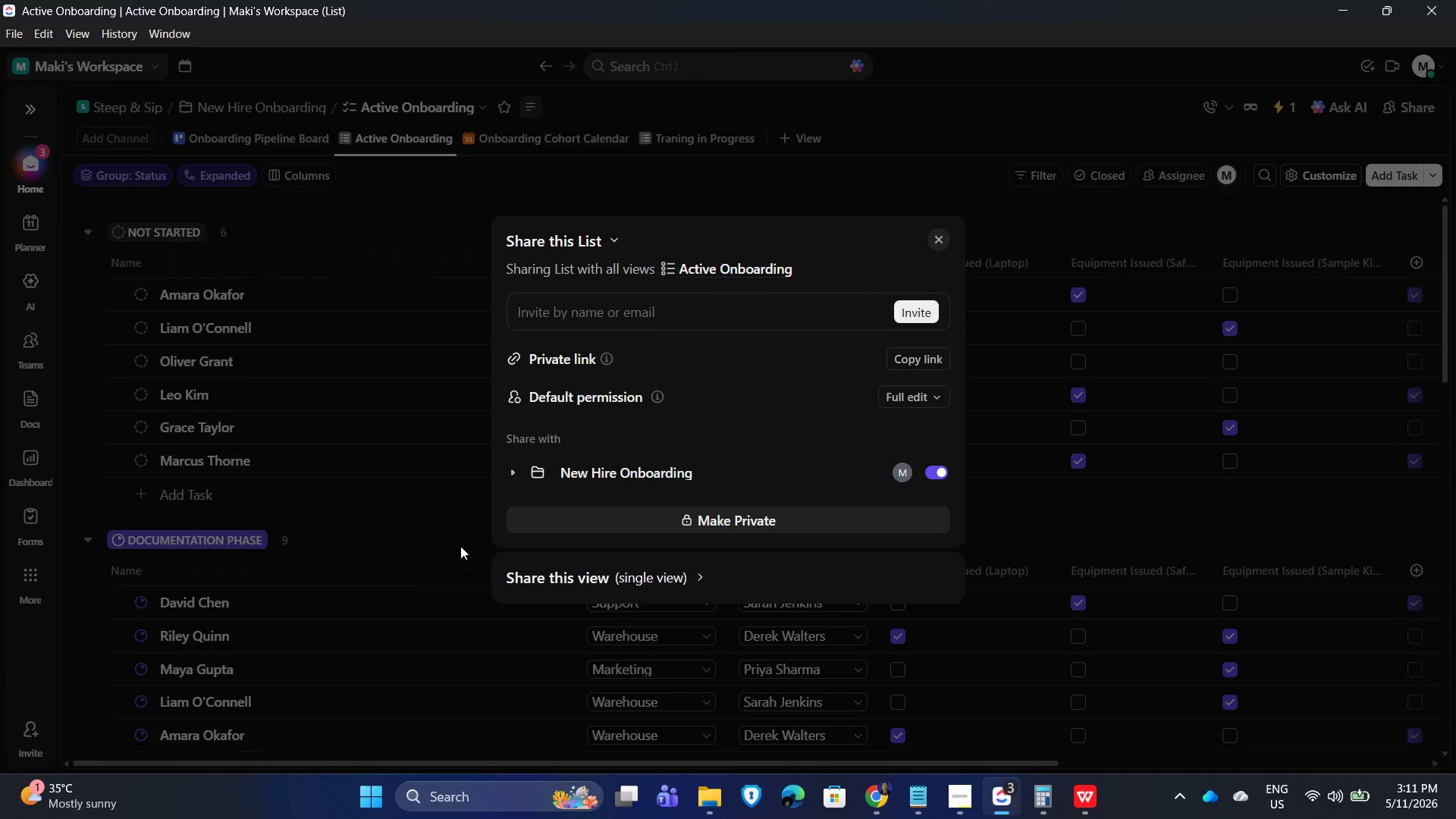 
left_click([675, 578])
 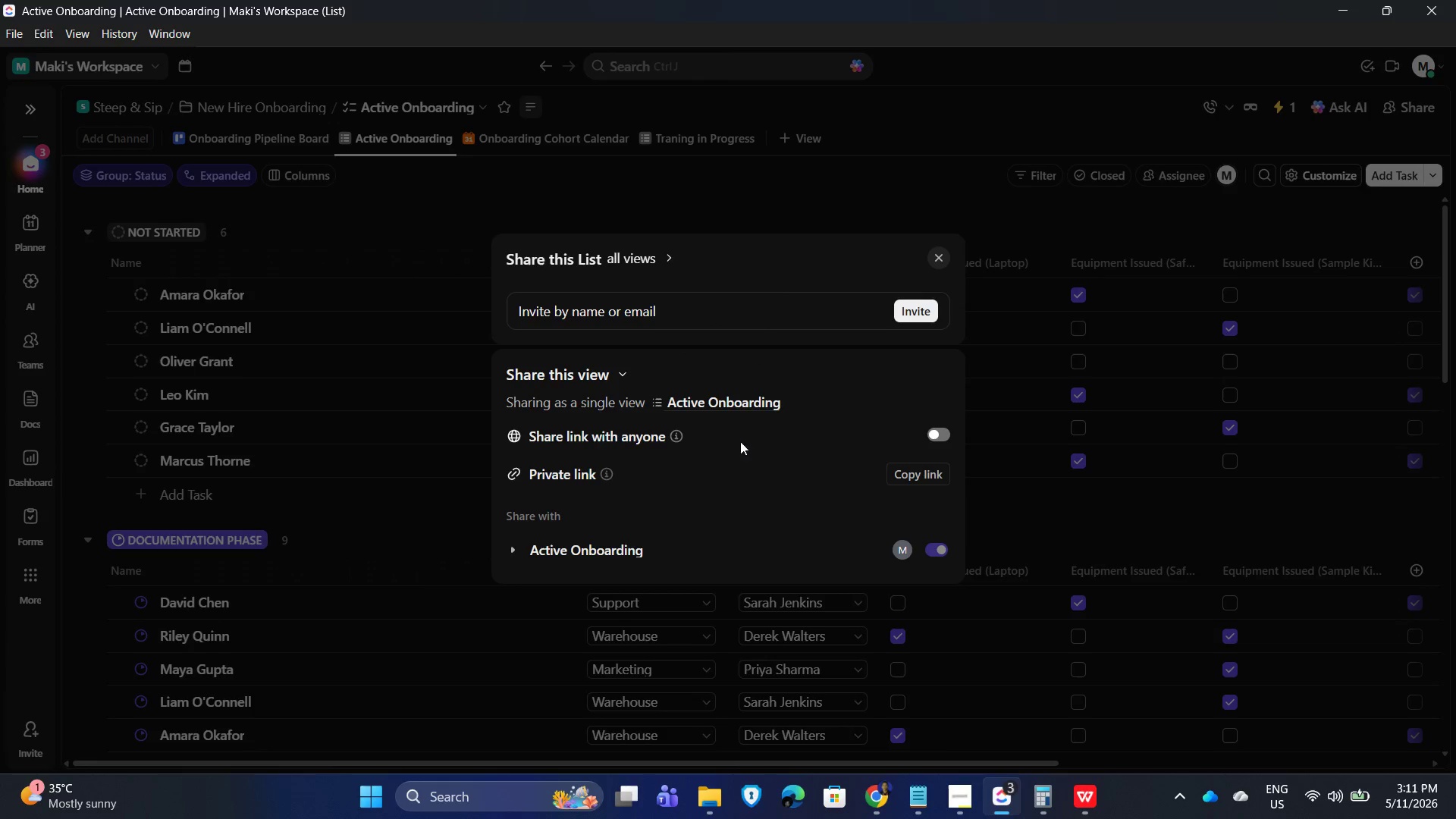 
left_click([940, 427])
 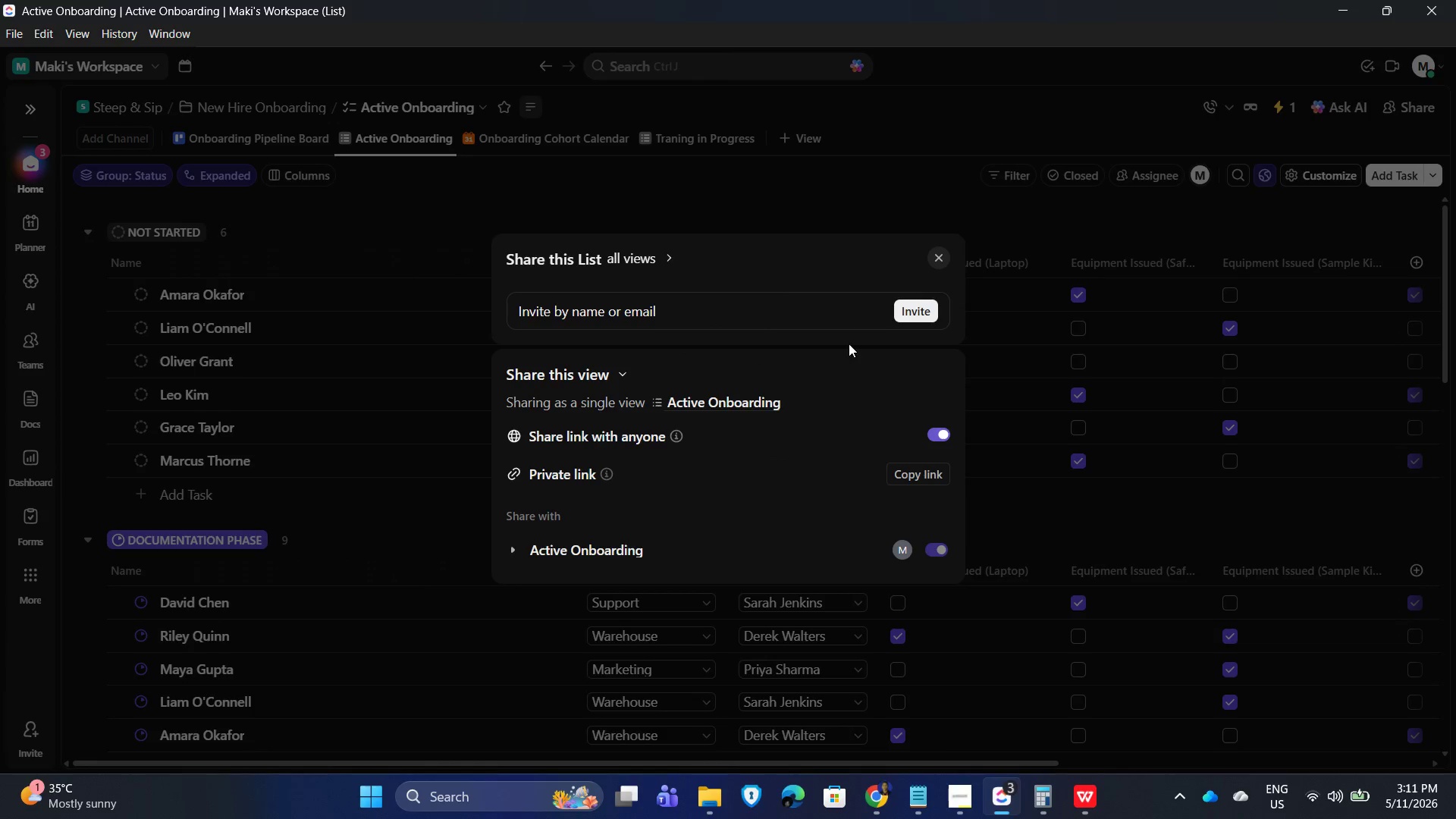 
mouse_move([843, 322])
 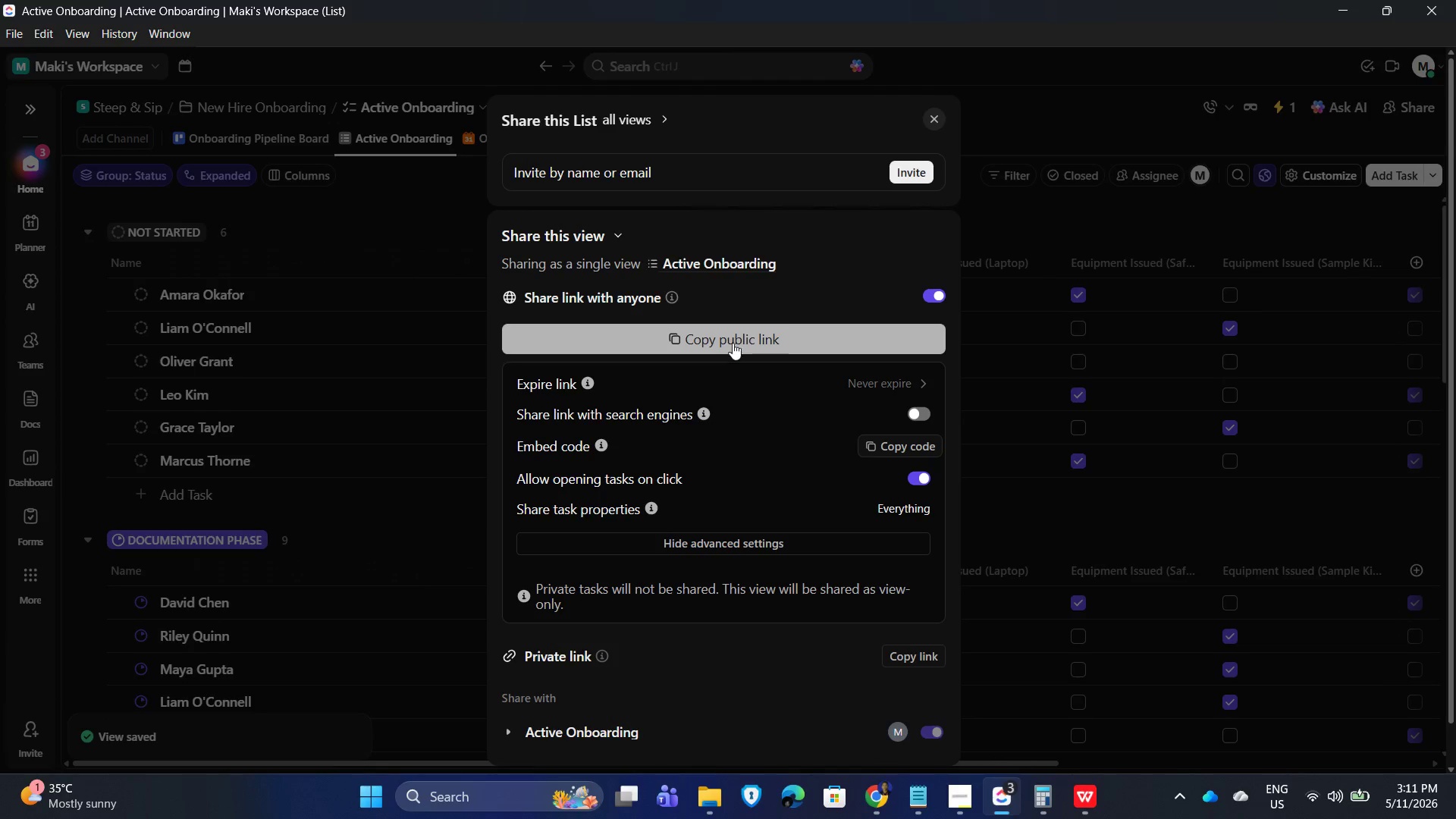 
left_click([732, 340])
 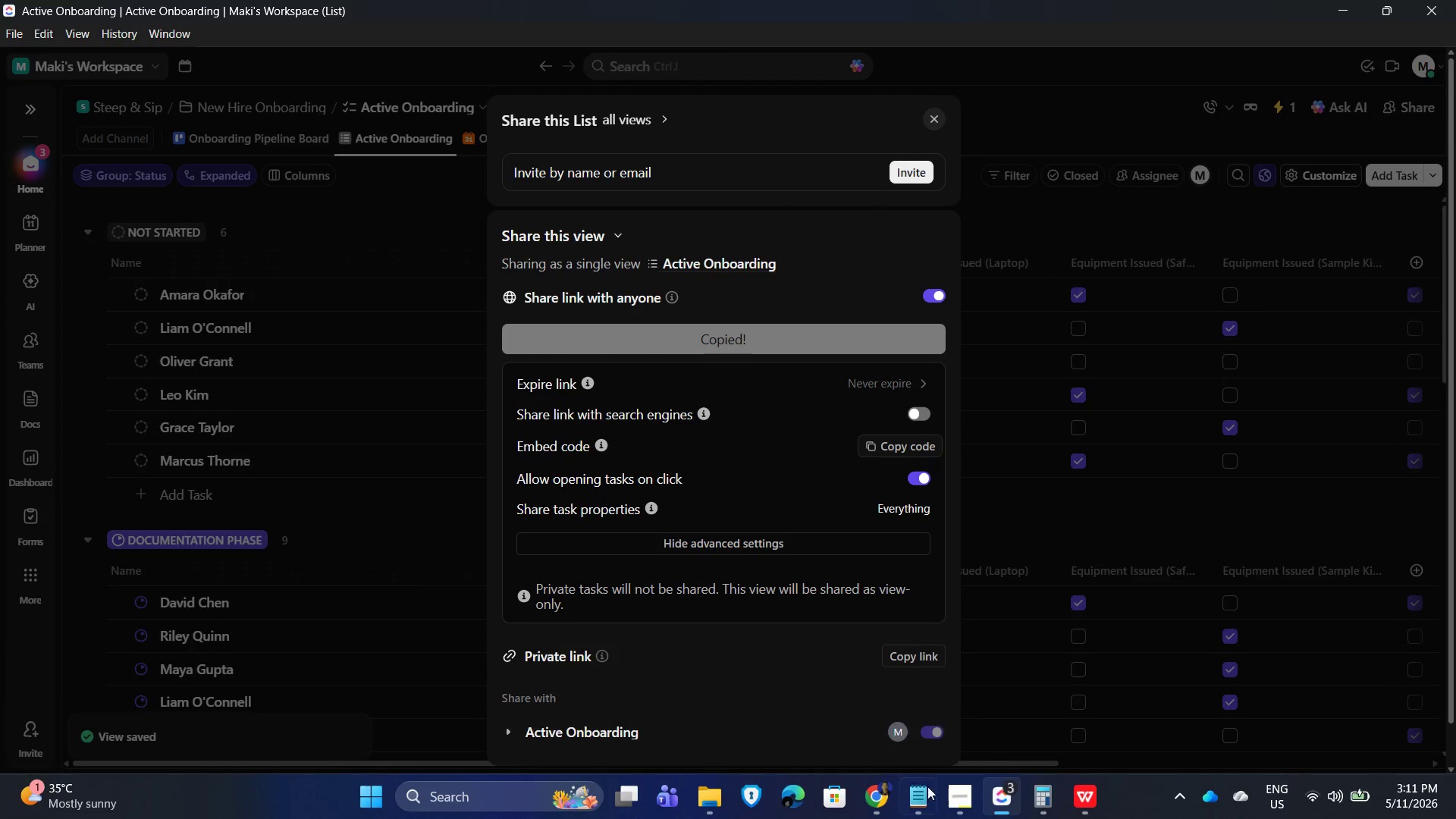 
left_click([920, 804])
 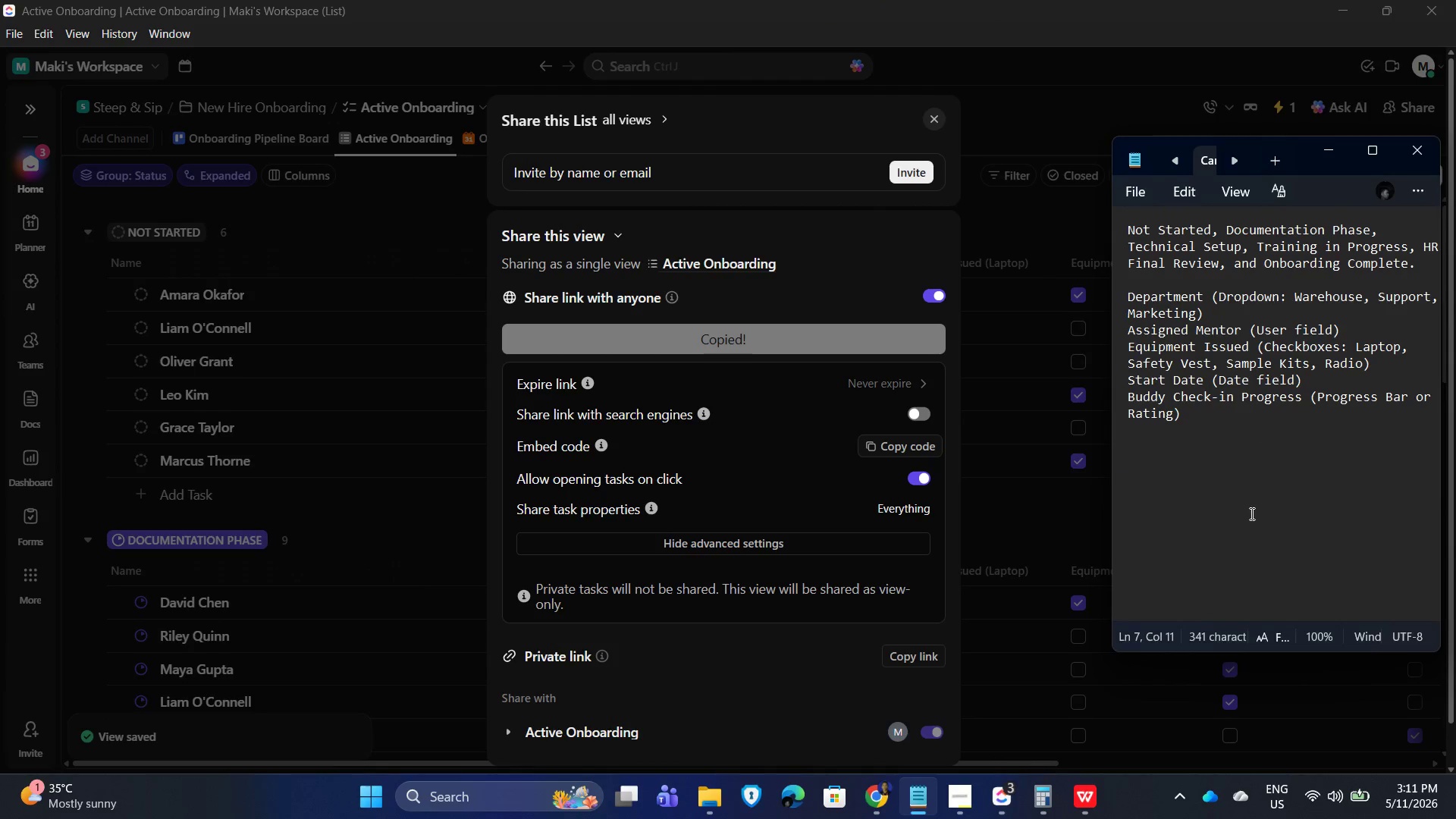 
left_click([1227, 499])
 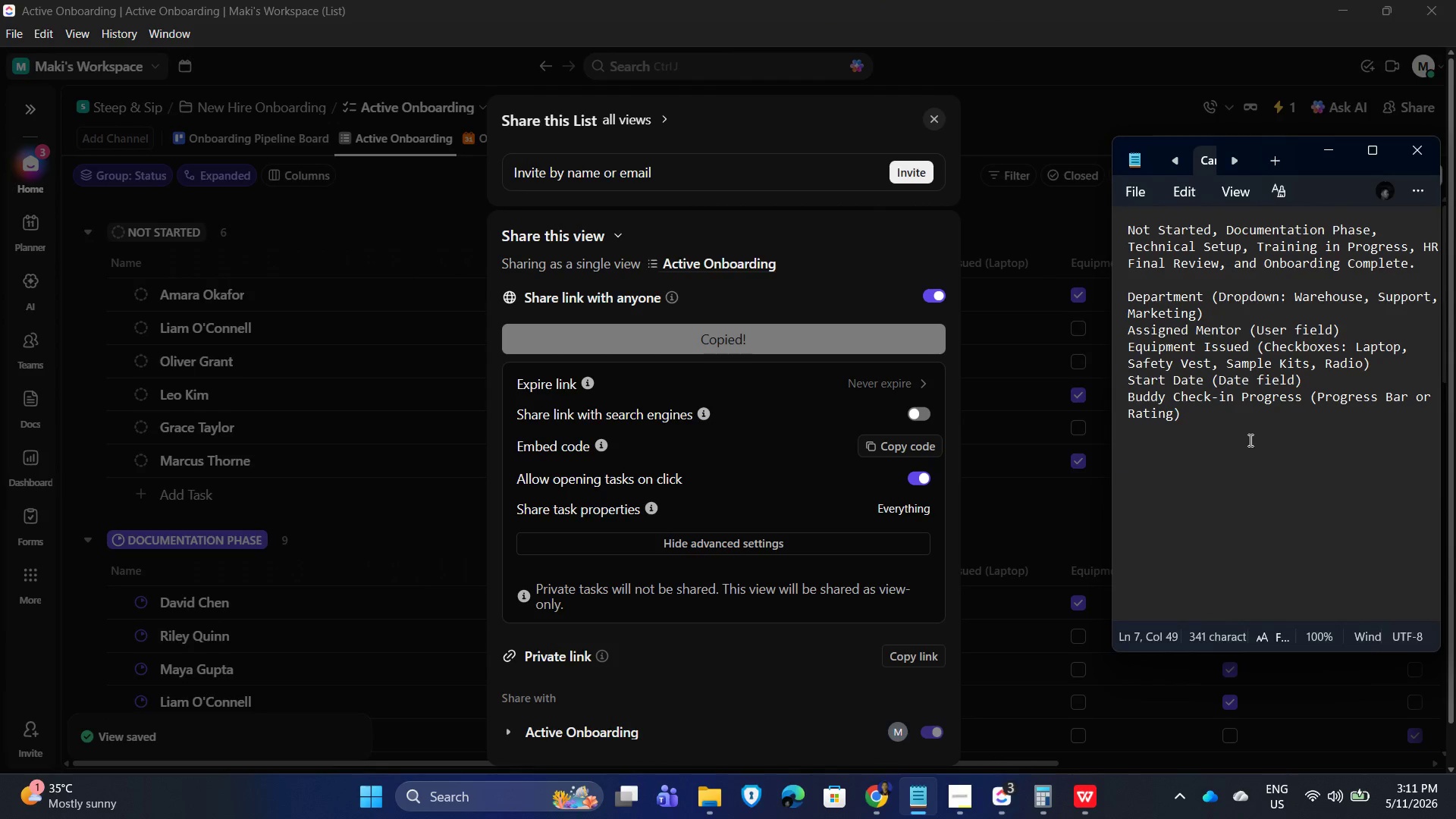 
key(Enter)
 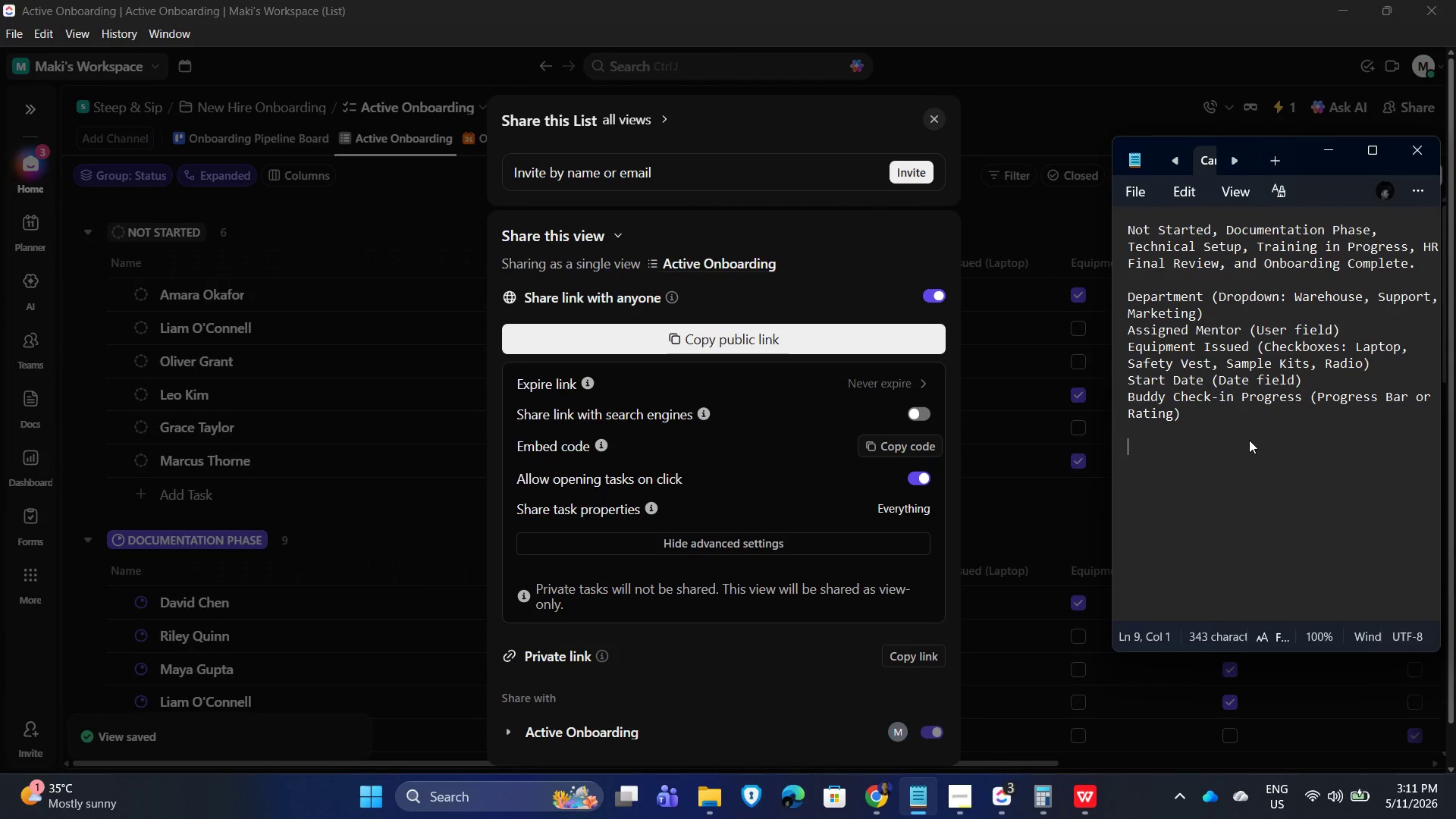 
key(Enter)
 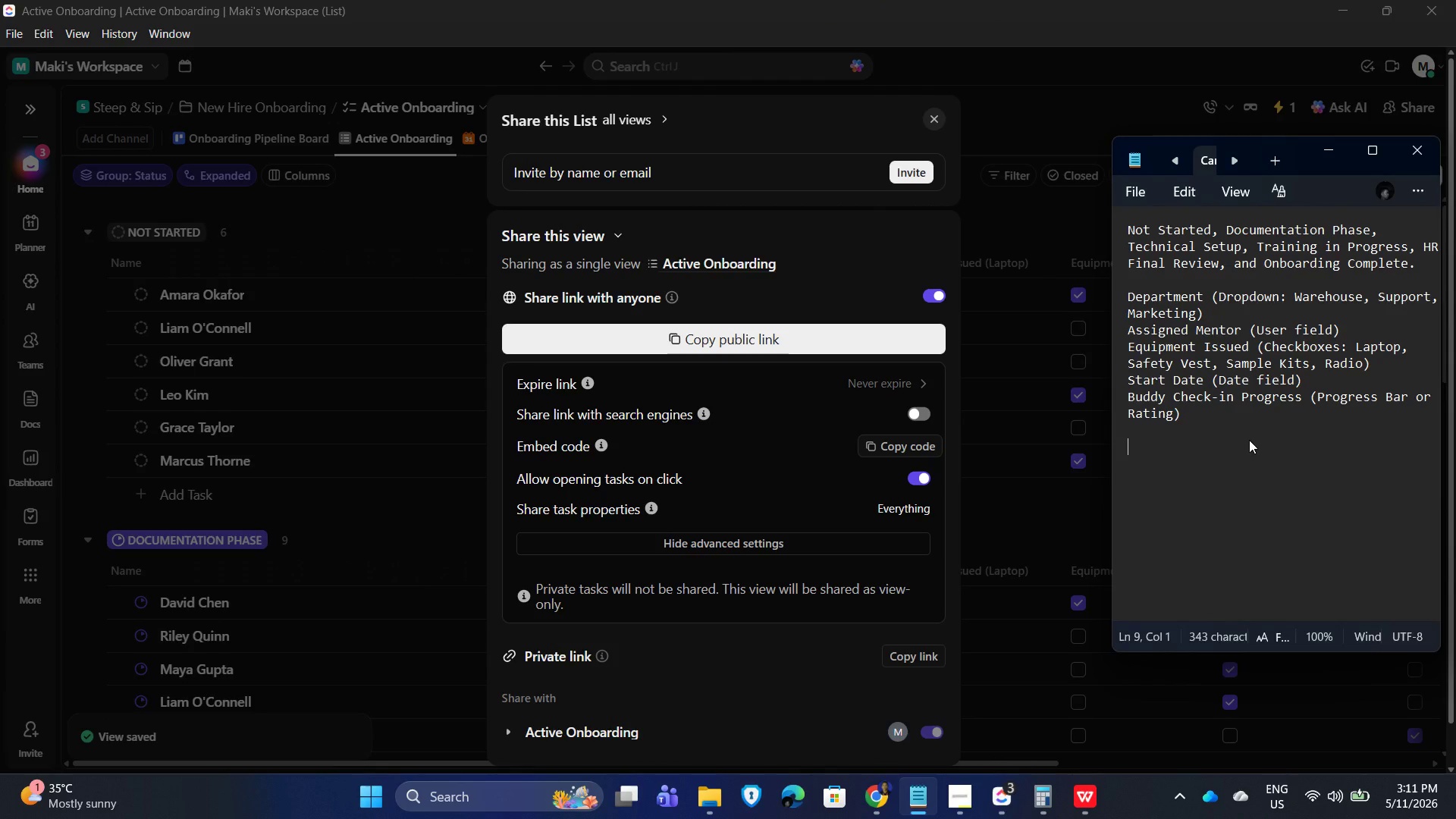 
key(Control+V)
 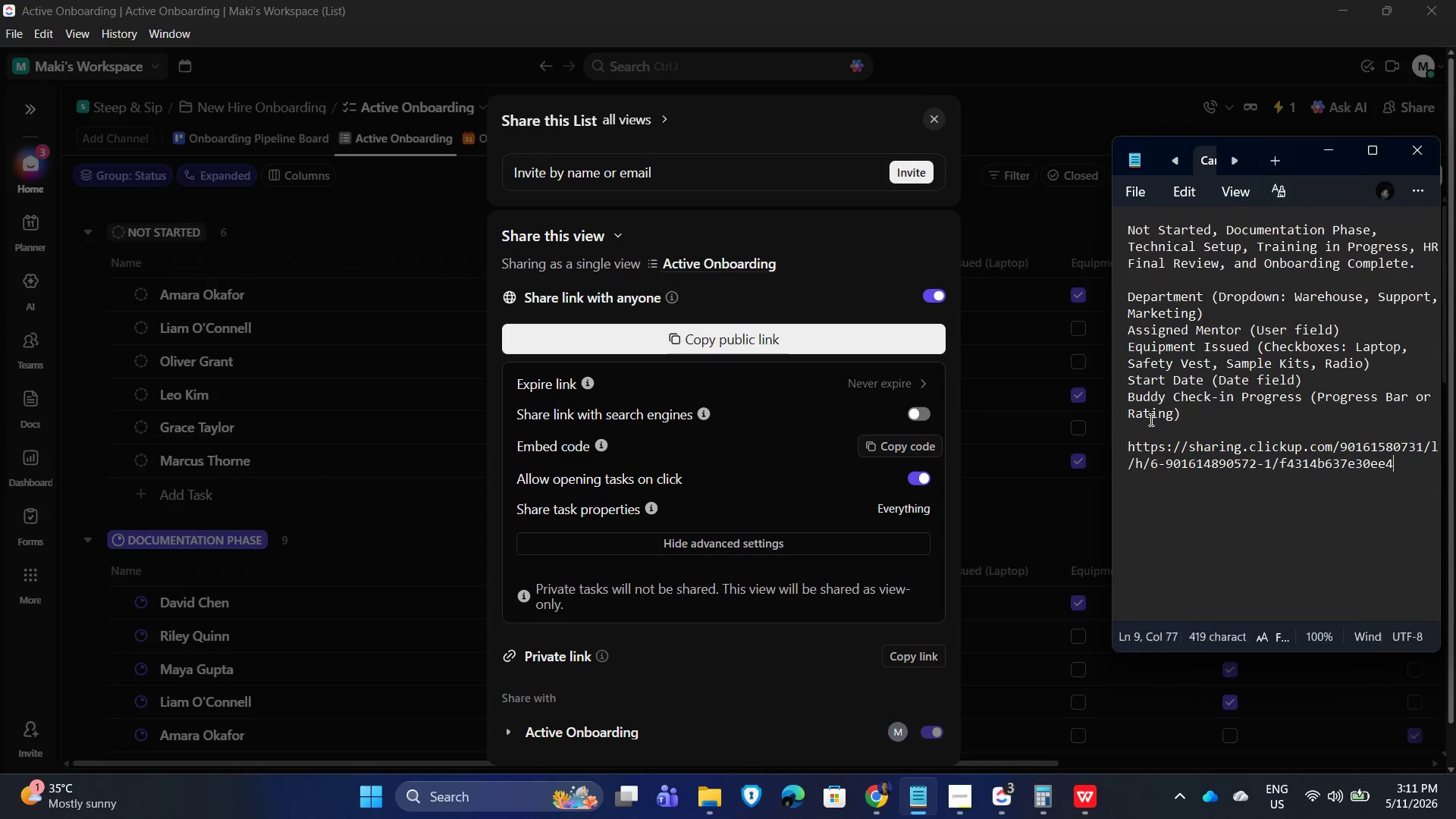 
left_click([1150, 431])
 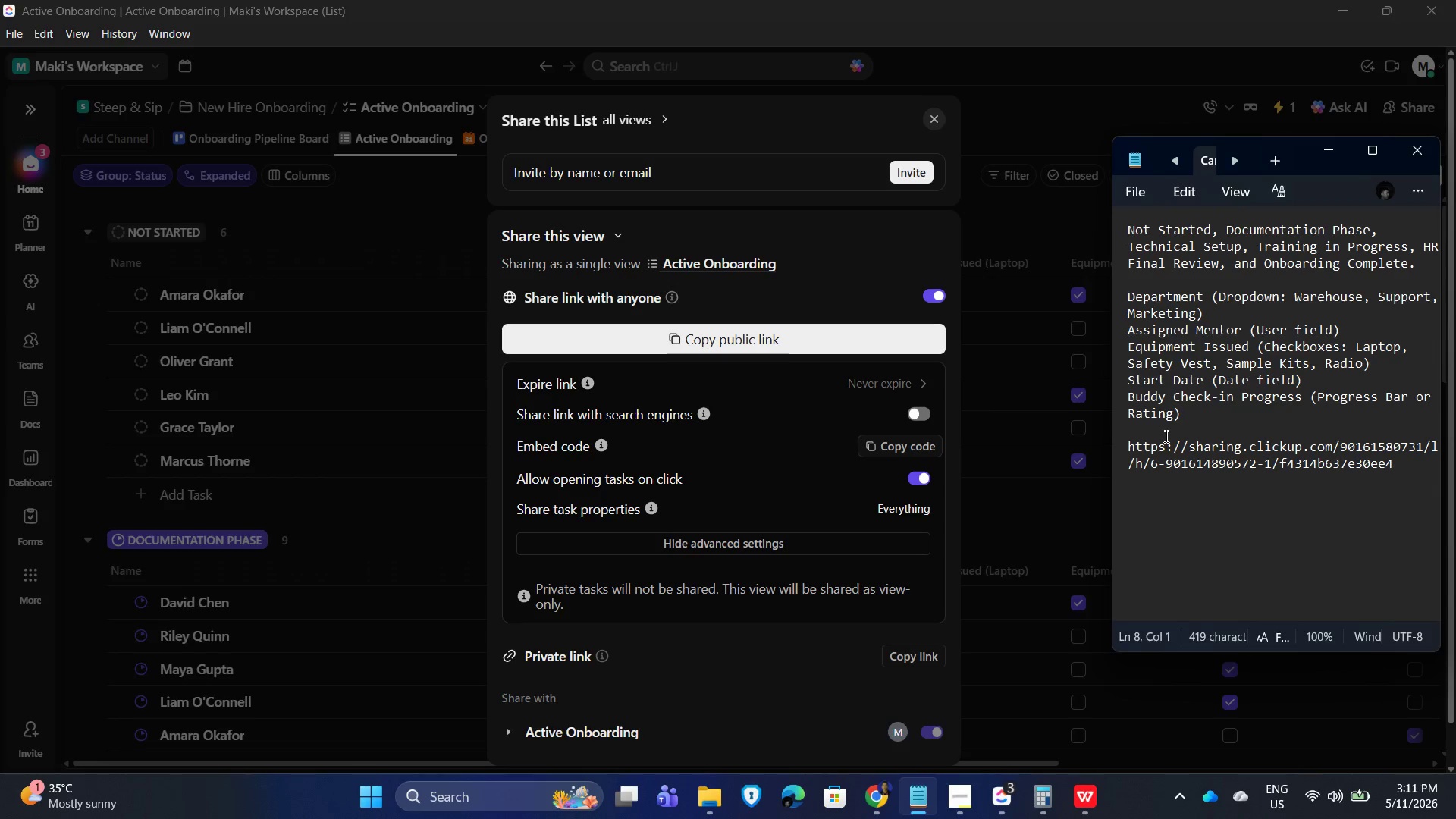 
key(Enter)
 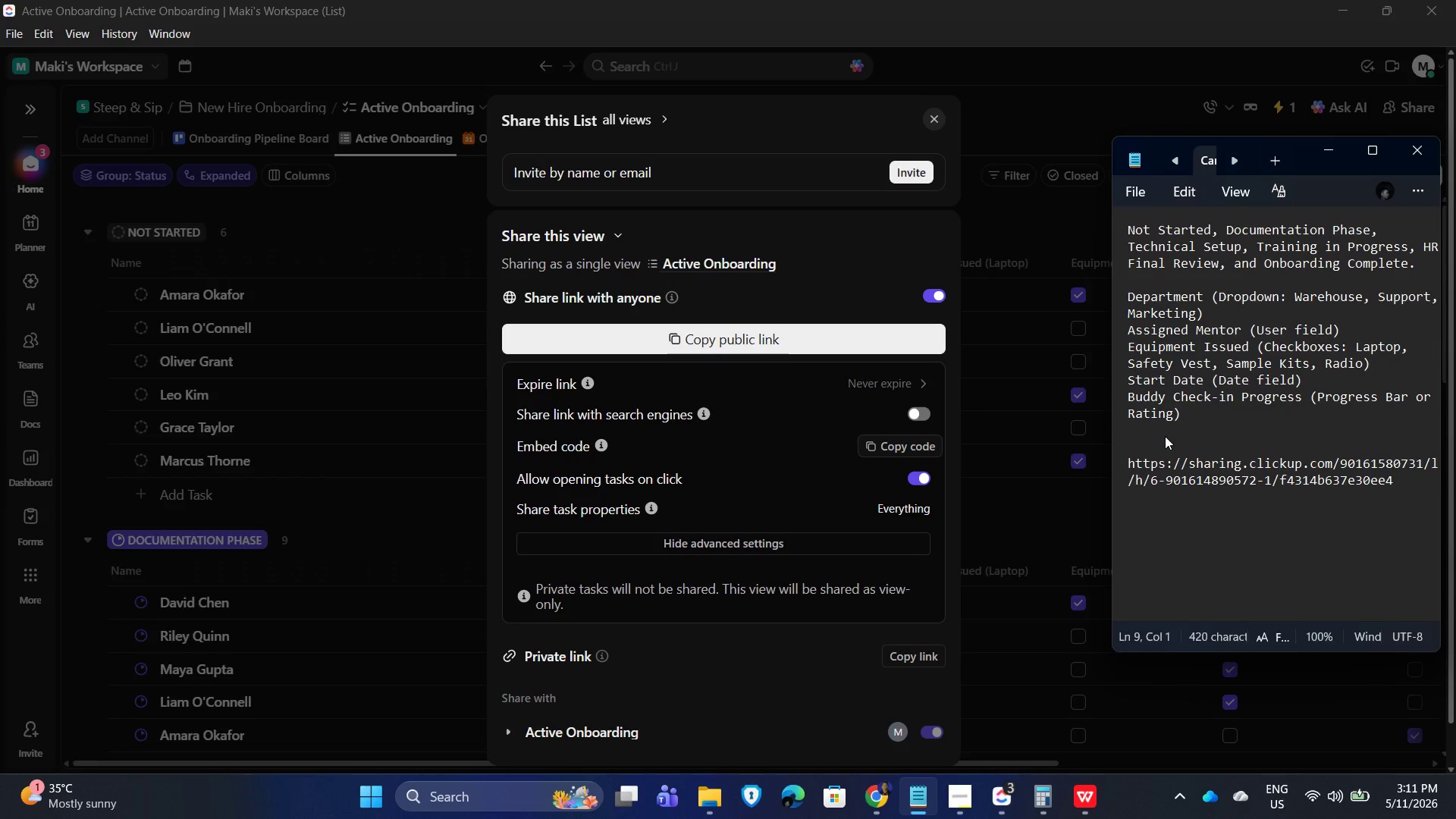 
key(Enter)
 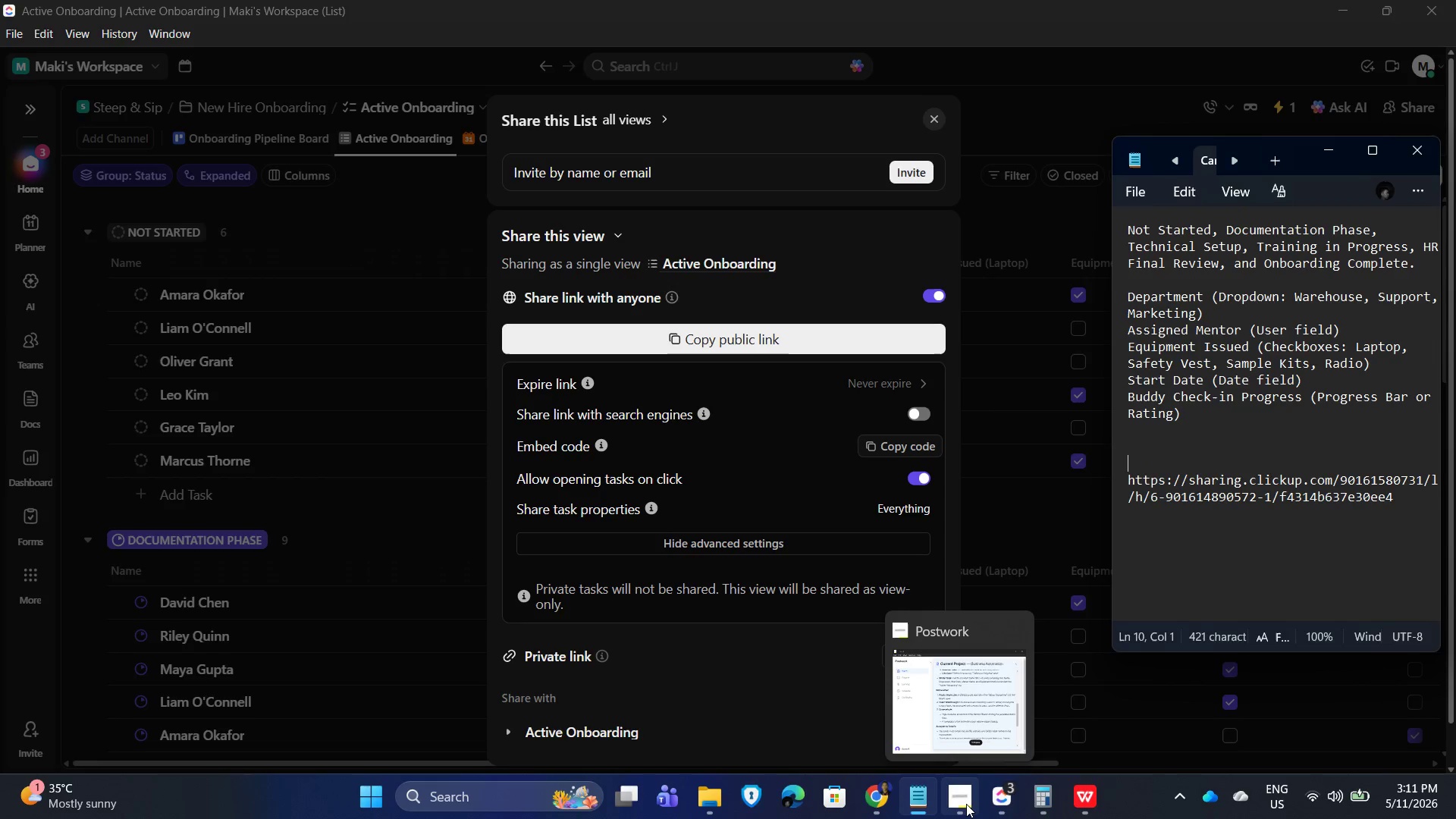 
left_click([965, 804])
 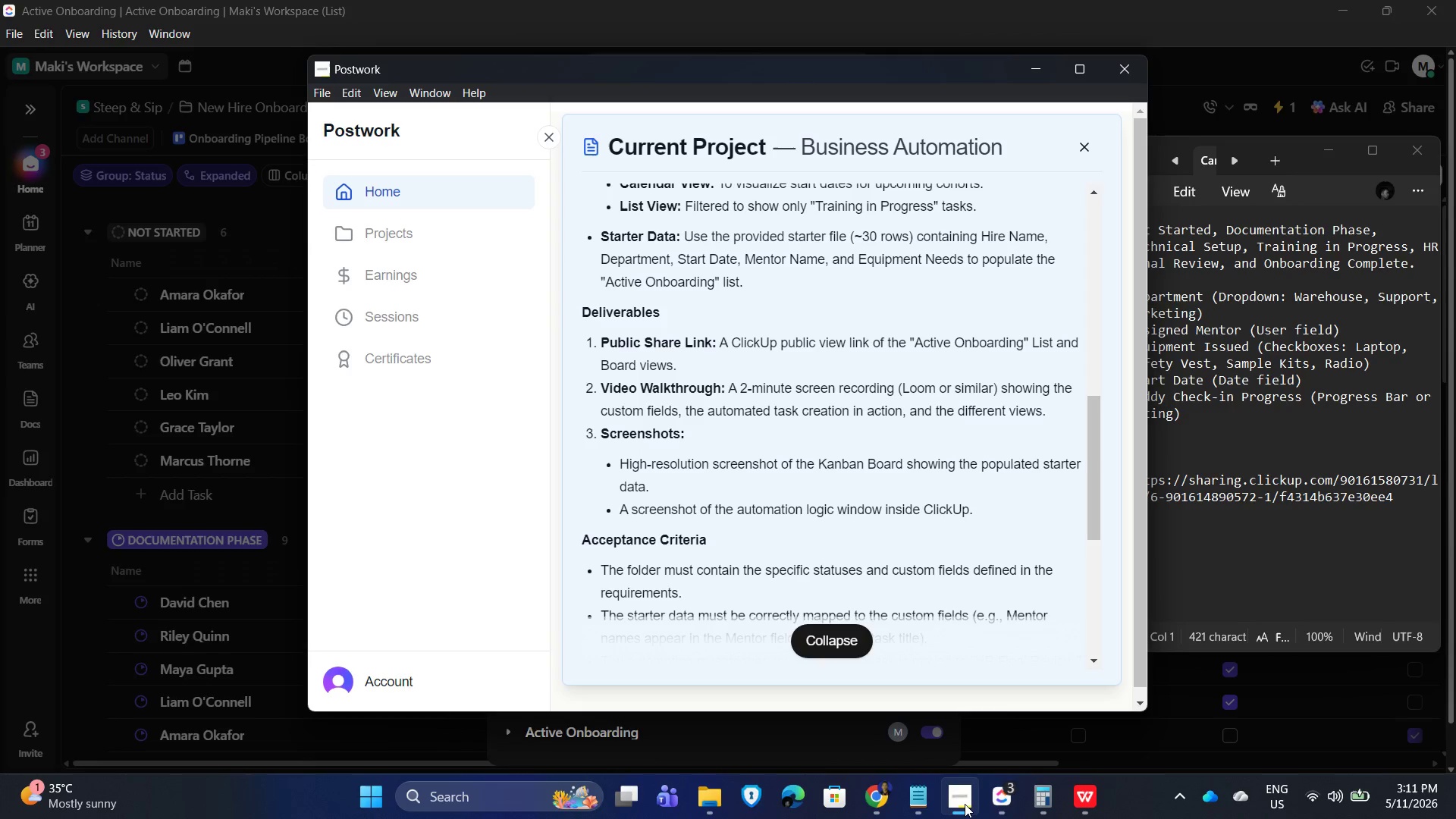 
wait(8.03)
 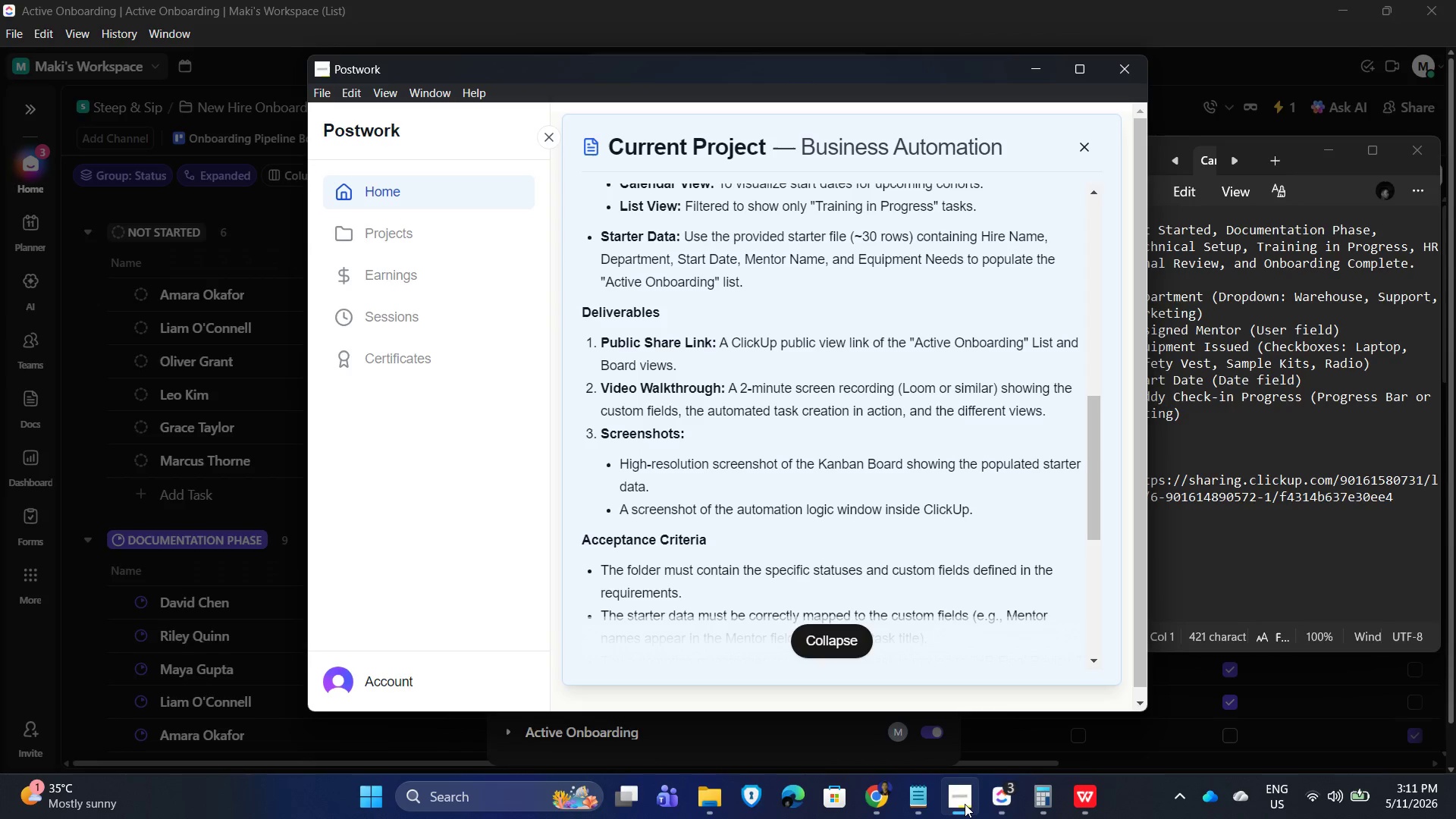 
left_click([1223, 466])
 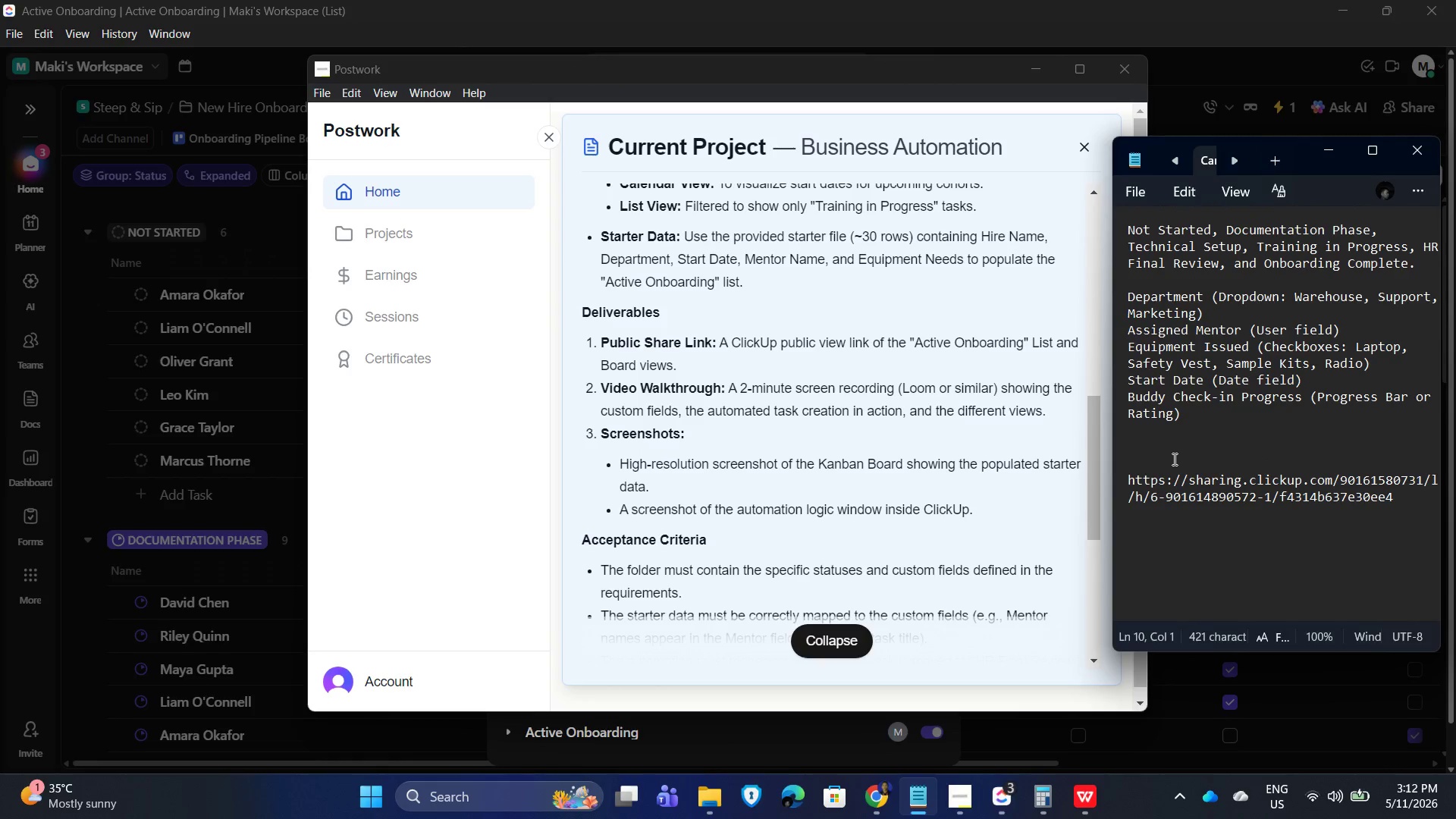 
type(Pblic)
key(Backspace)
key(Backspace)
key(Backspace)
key(Backspace)
type(ublic View Link)
 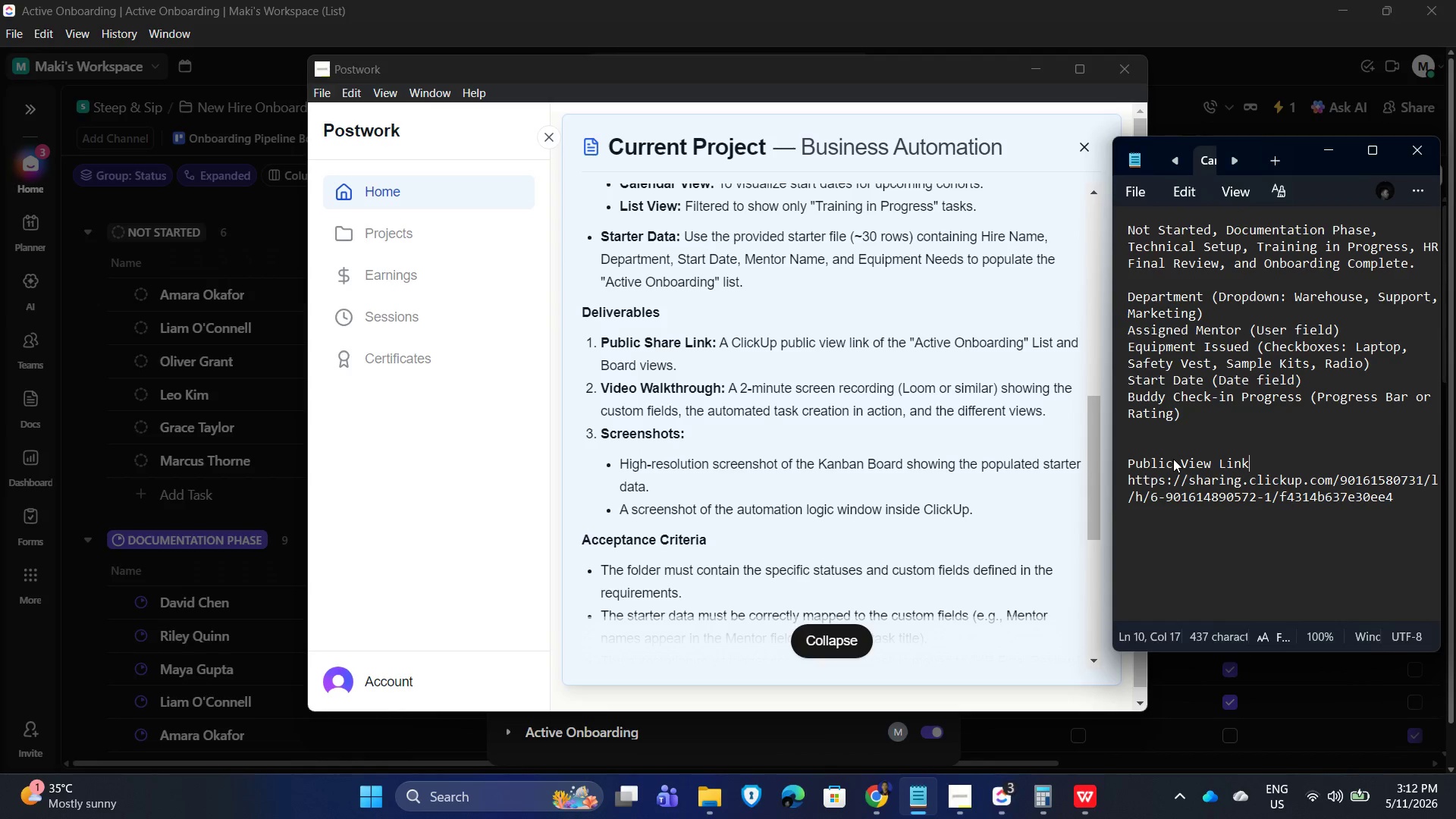 
left_click([1426, 495])
 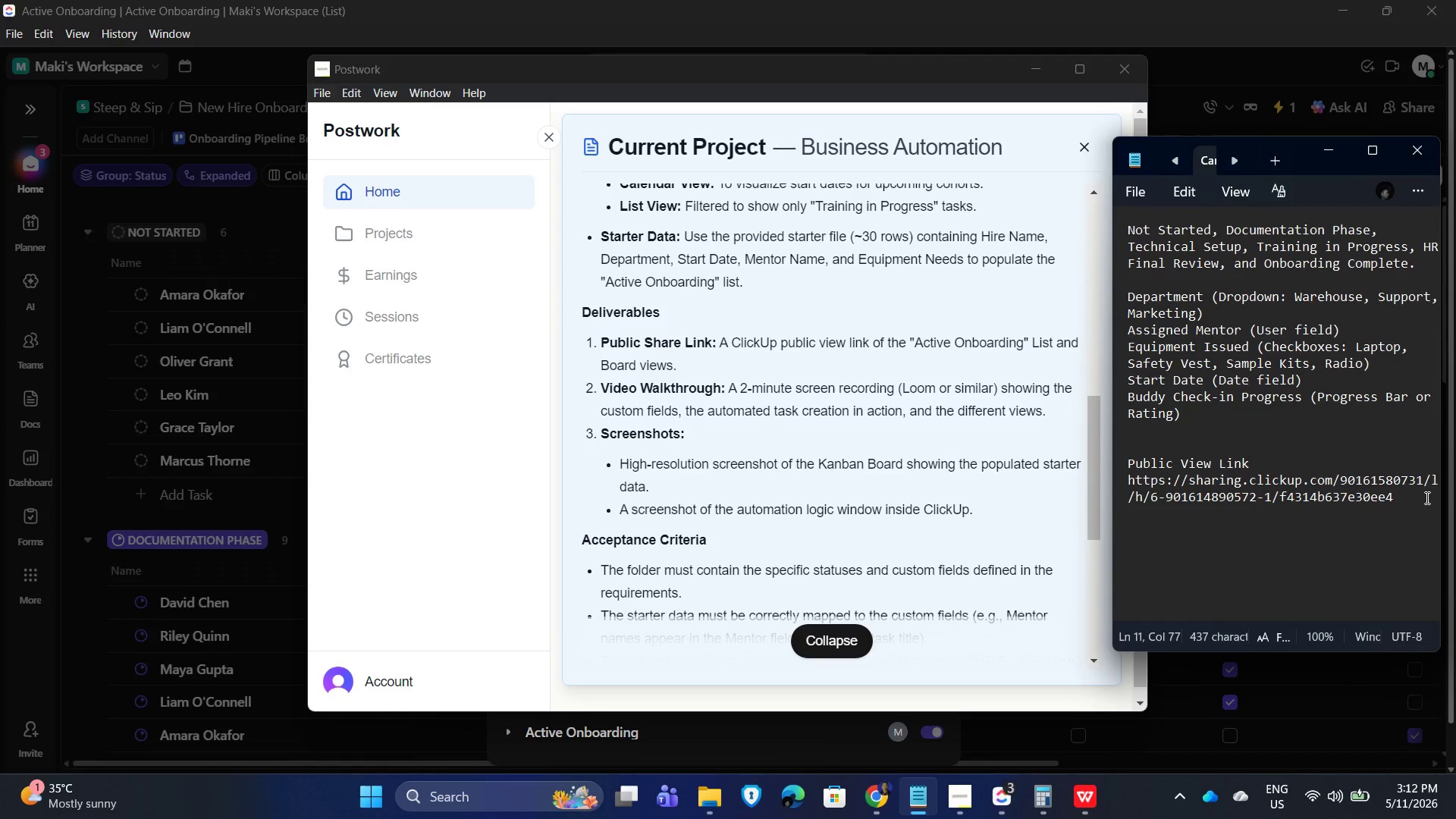 
key(Enter)
 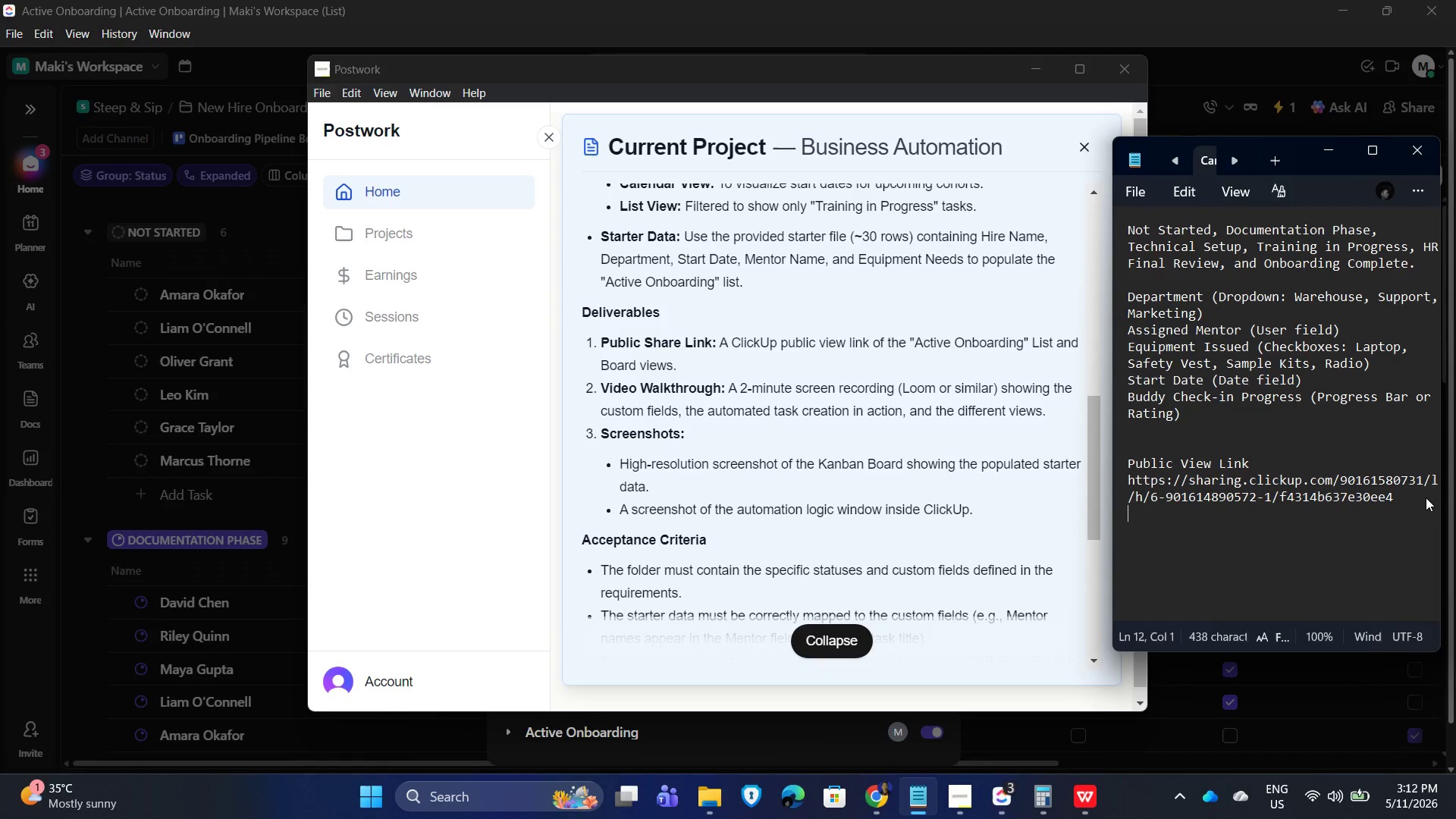 
key(Enter)